 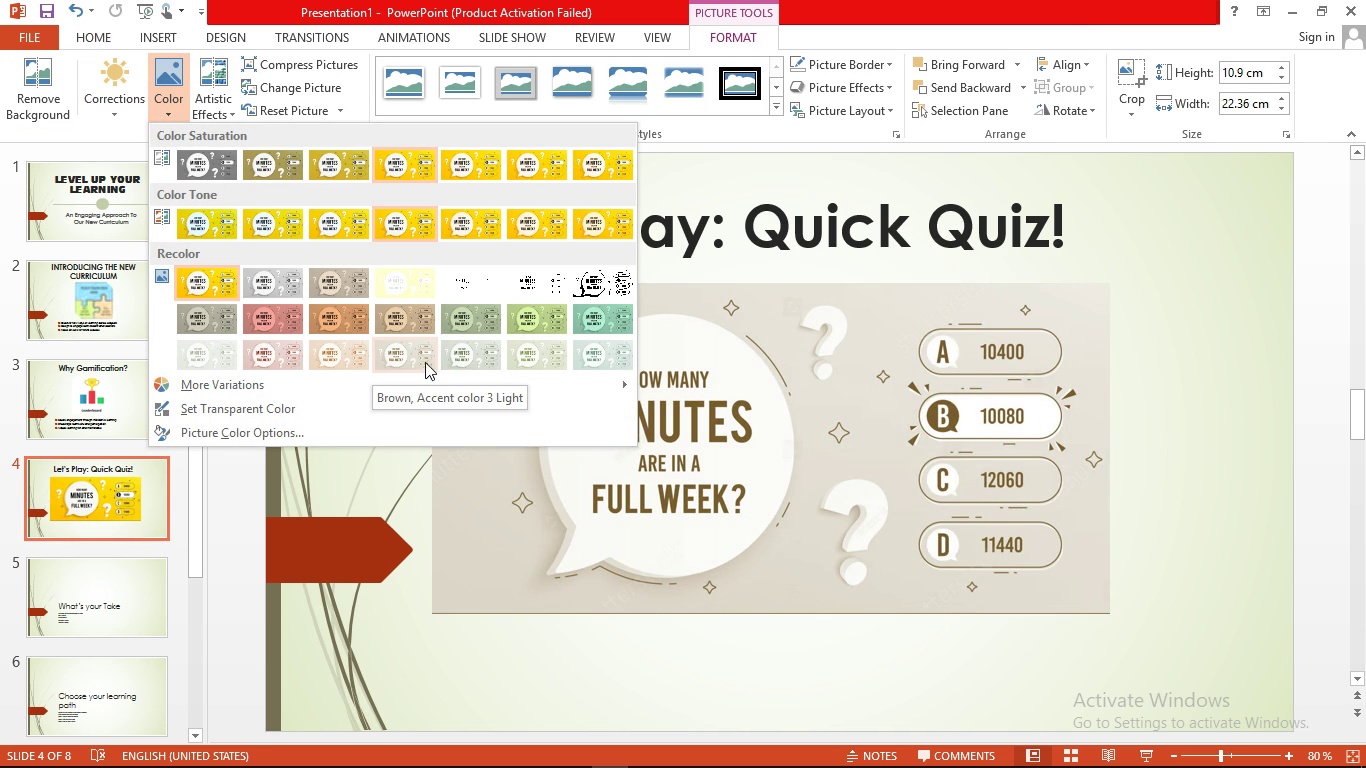 
mouse_move([532, 353])
 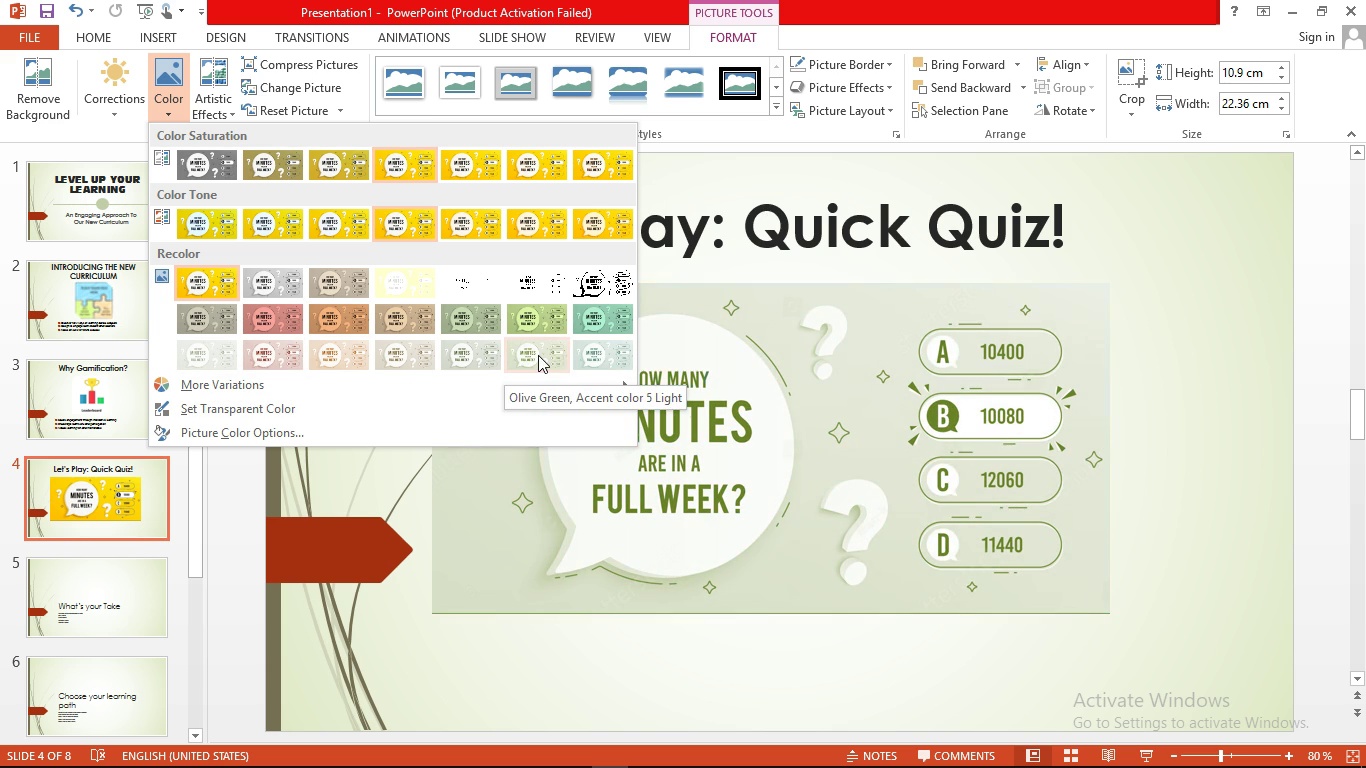 
left_click([538, 355])
 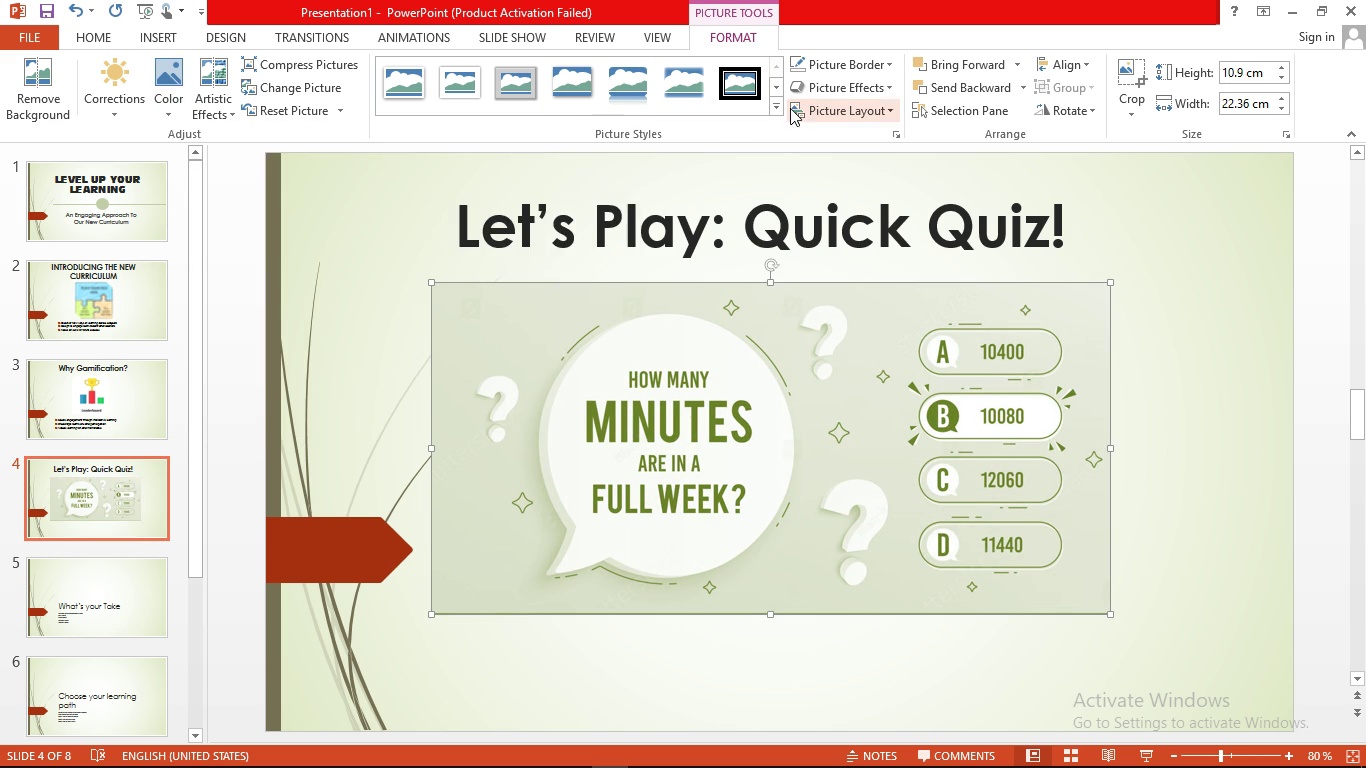 
left_click([777, 107])
 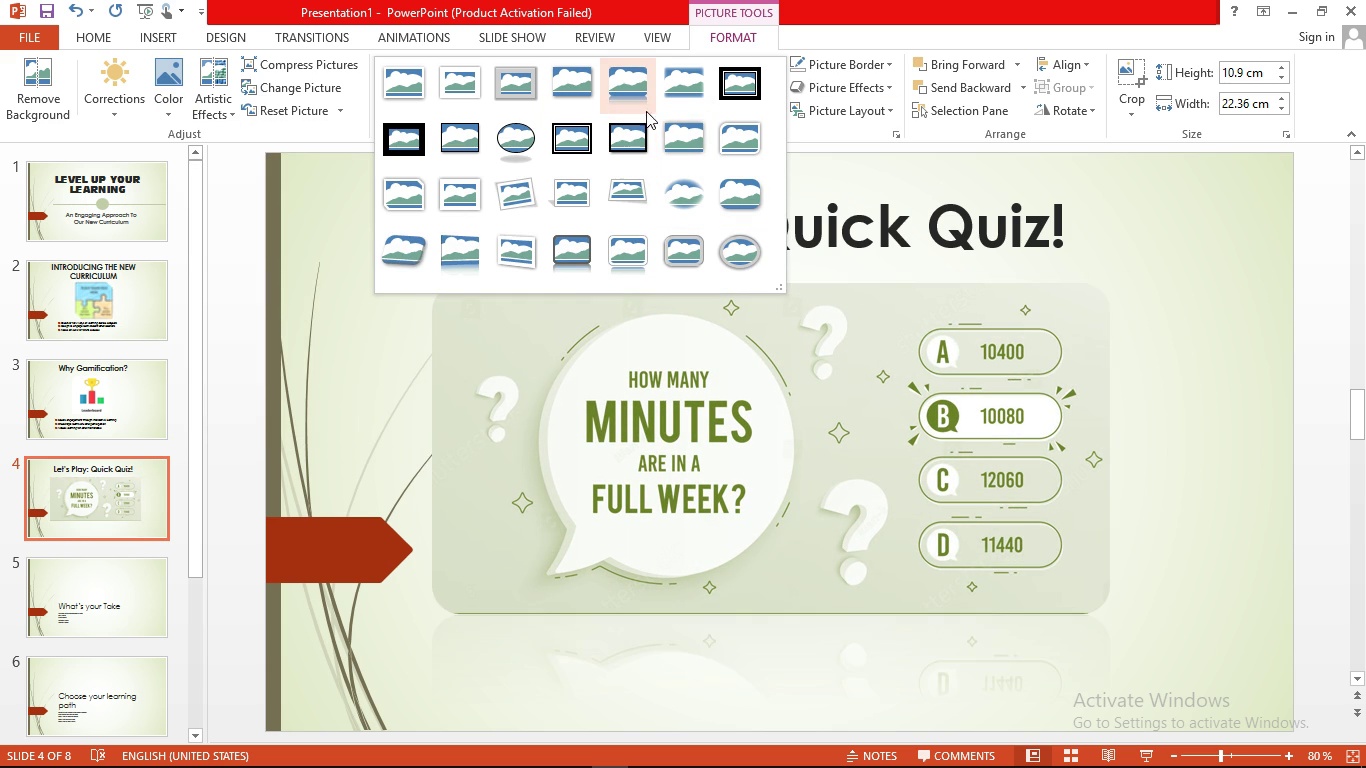 
wait(12.63)
 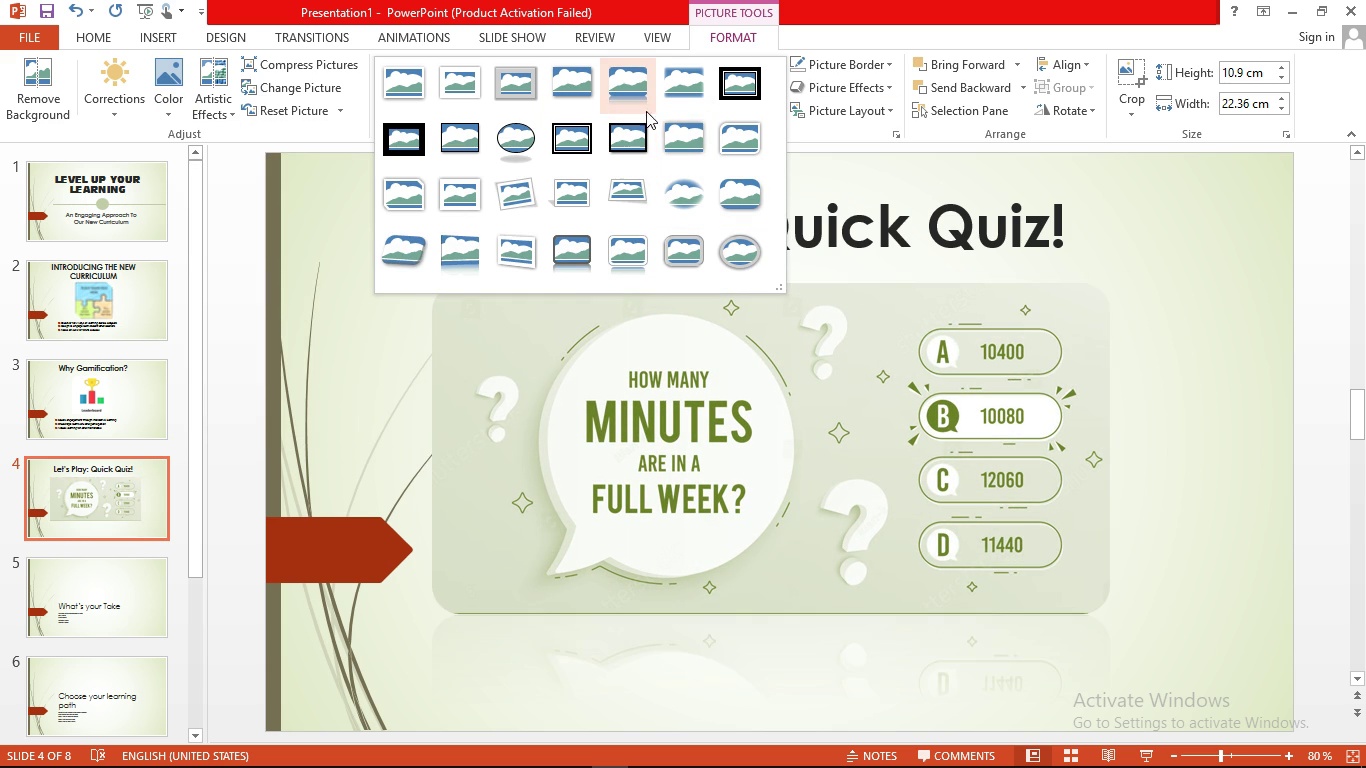 
left_click([686, 82])
 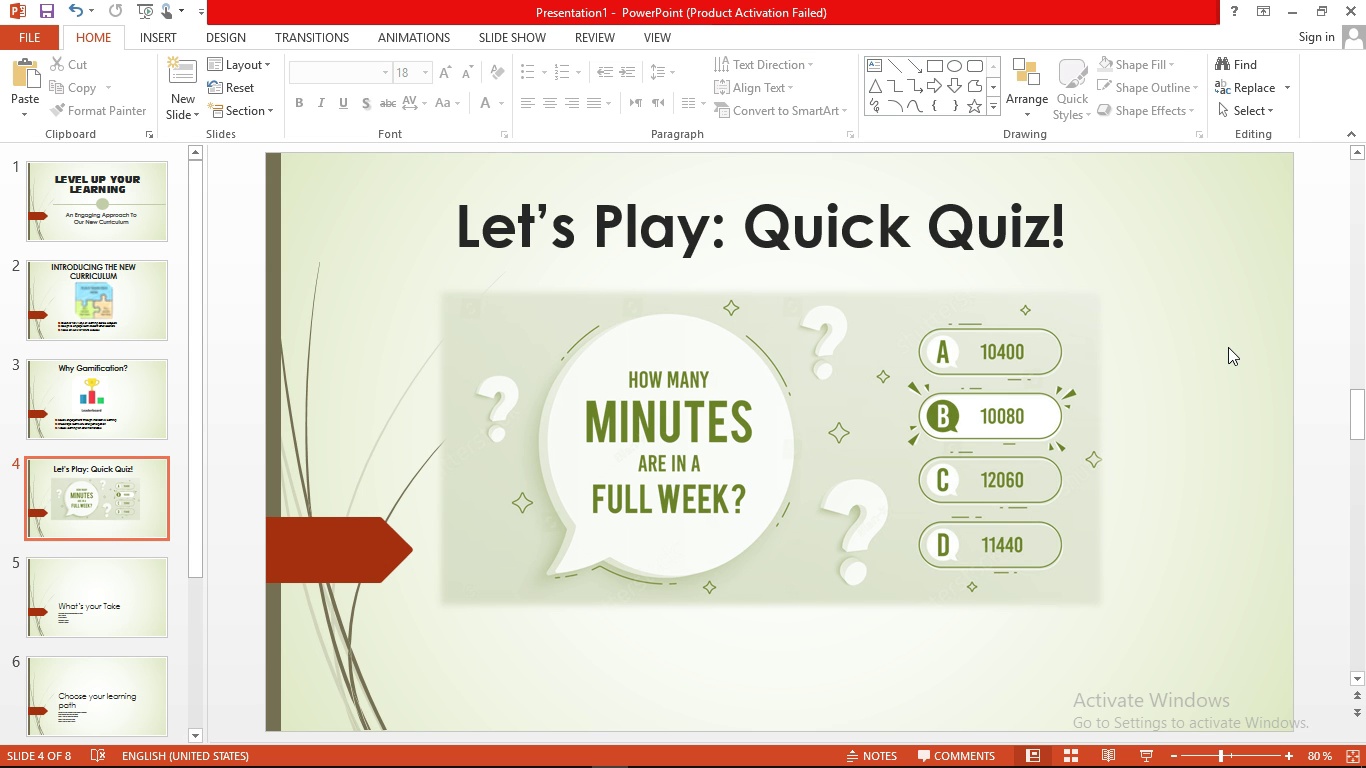 
wait(14.3)
 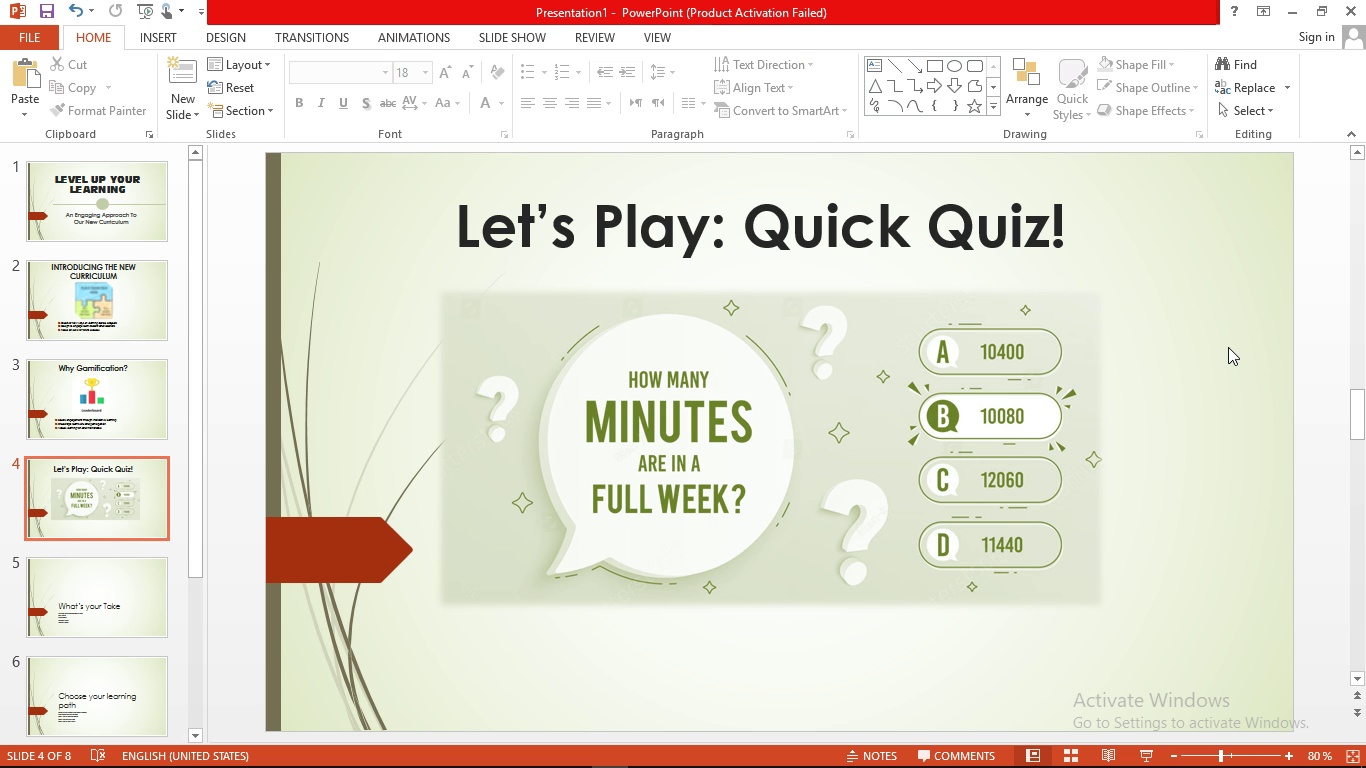 
left_click([171, 626])